 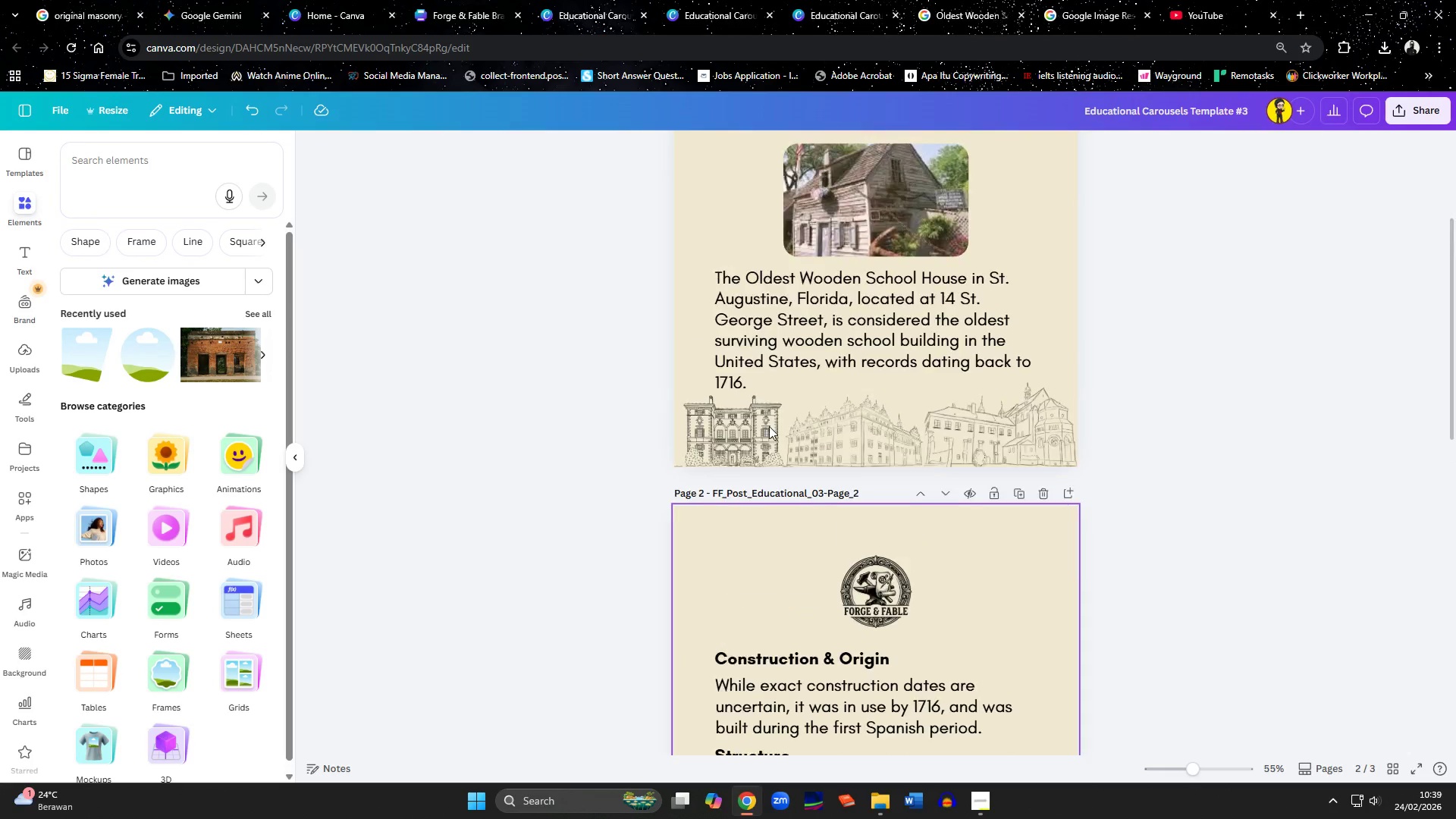 
scroll: coordinate [1106, 482], scroll_direction: up, amount: 15.0
 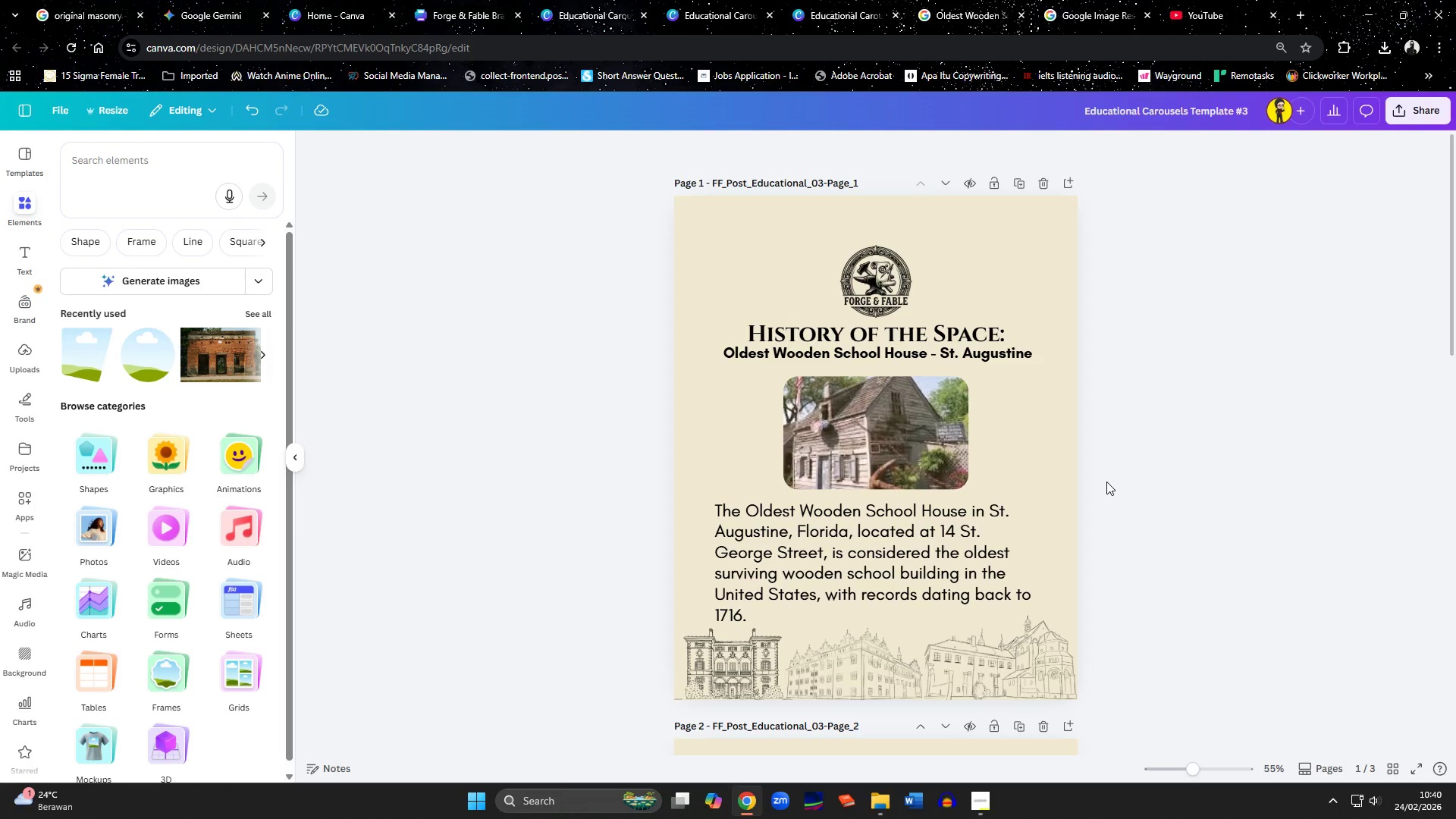 
wait(62.54)
 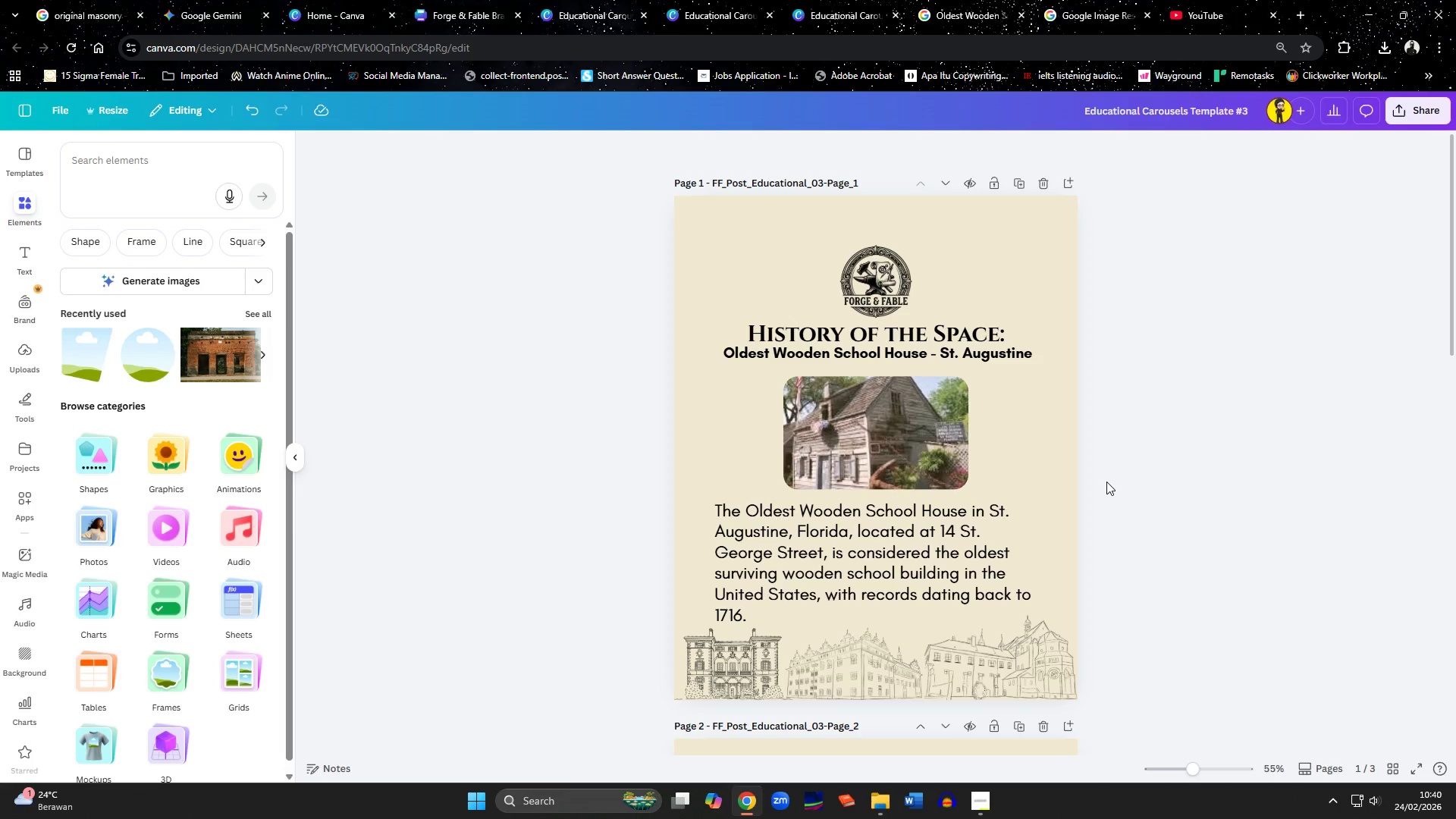 
scroll: coordinate [1167, 468], scroll_direction: down, amount: 13.0
 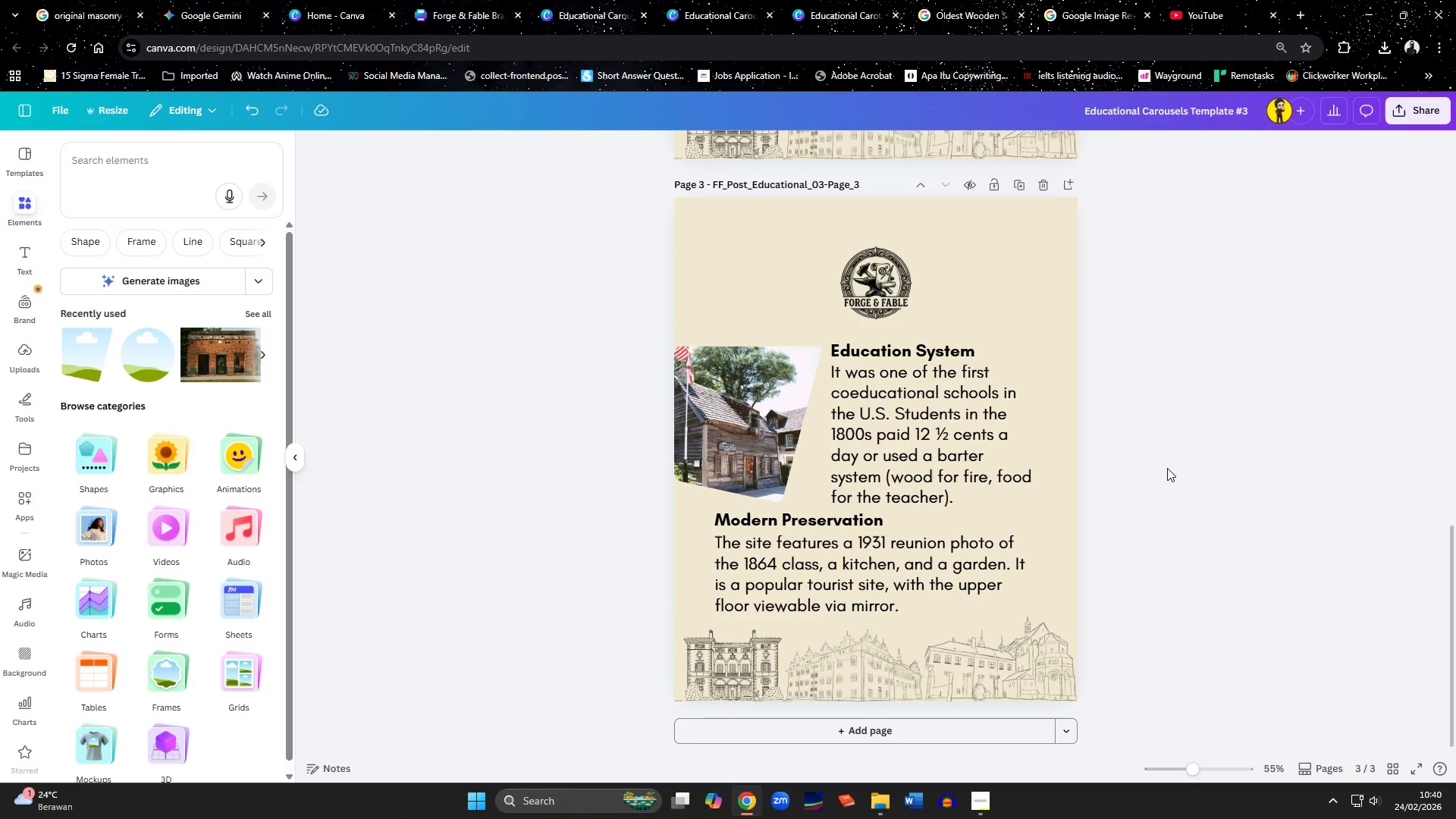 
scroll: coordinate [1167, 468], scroll_direction: up, amount: 6.0
 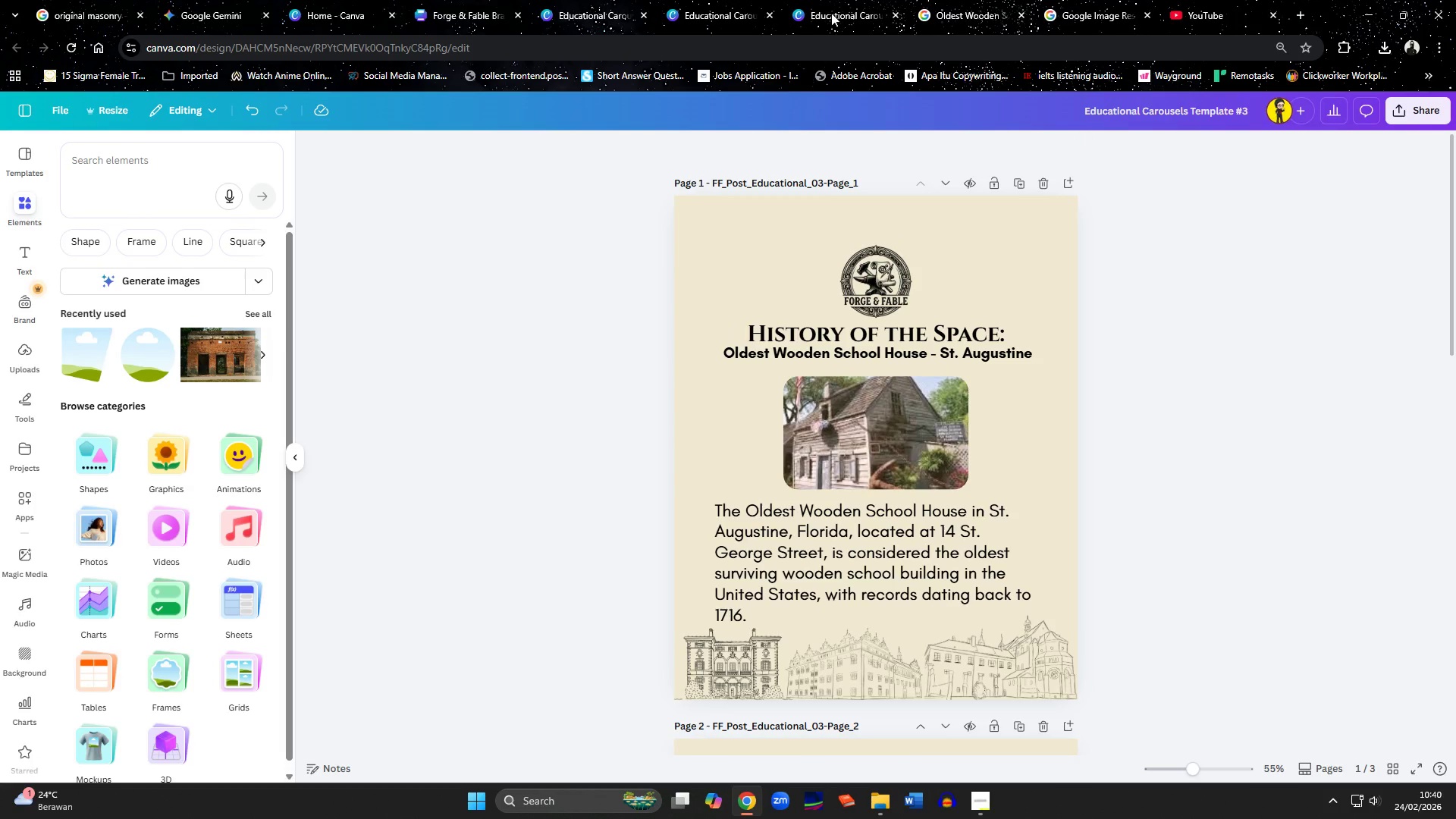 
left_click([453, 8])
 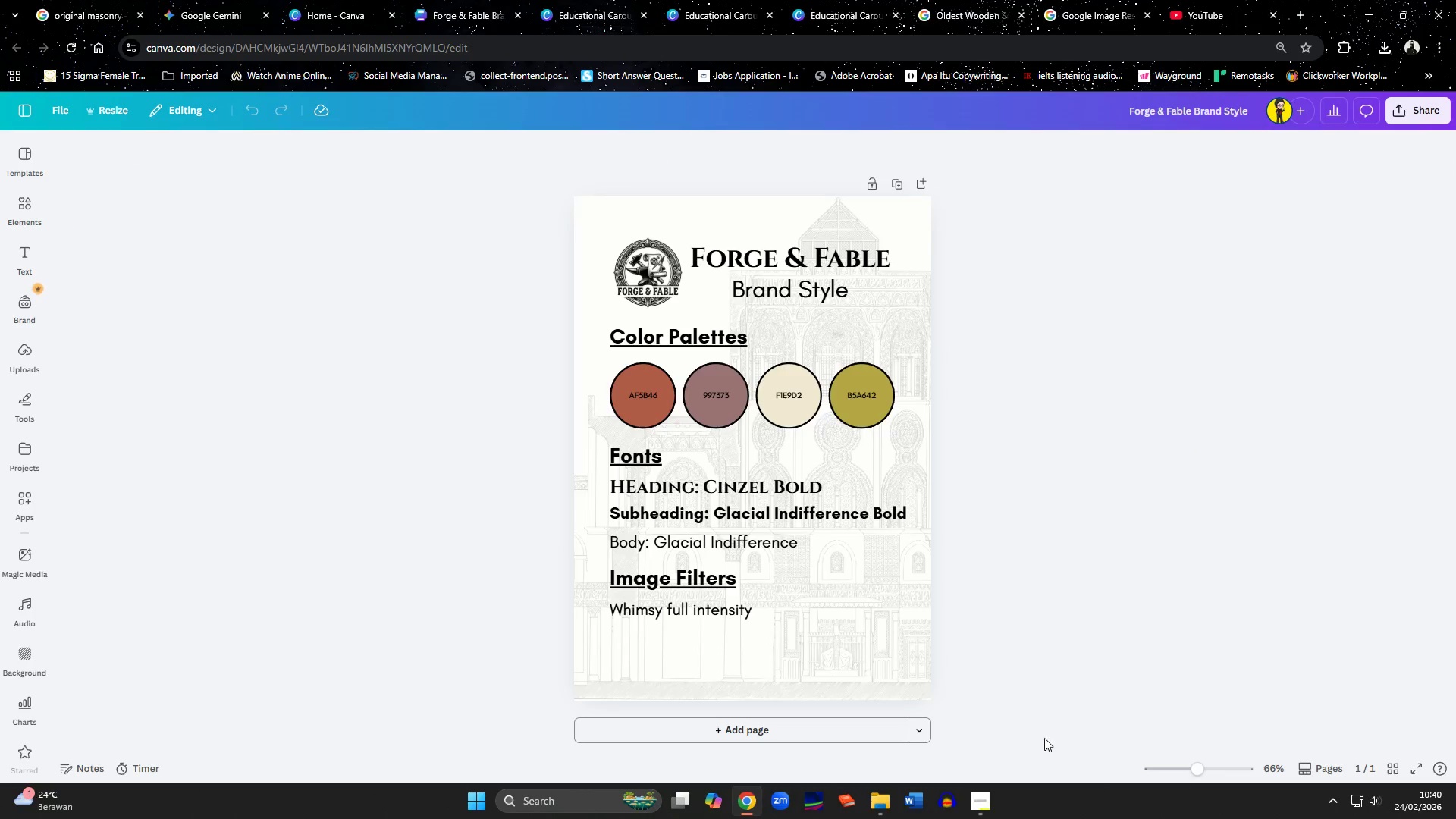 
left_click([986, 794])